 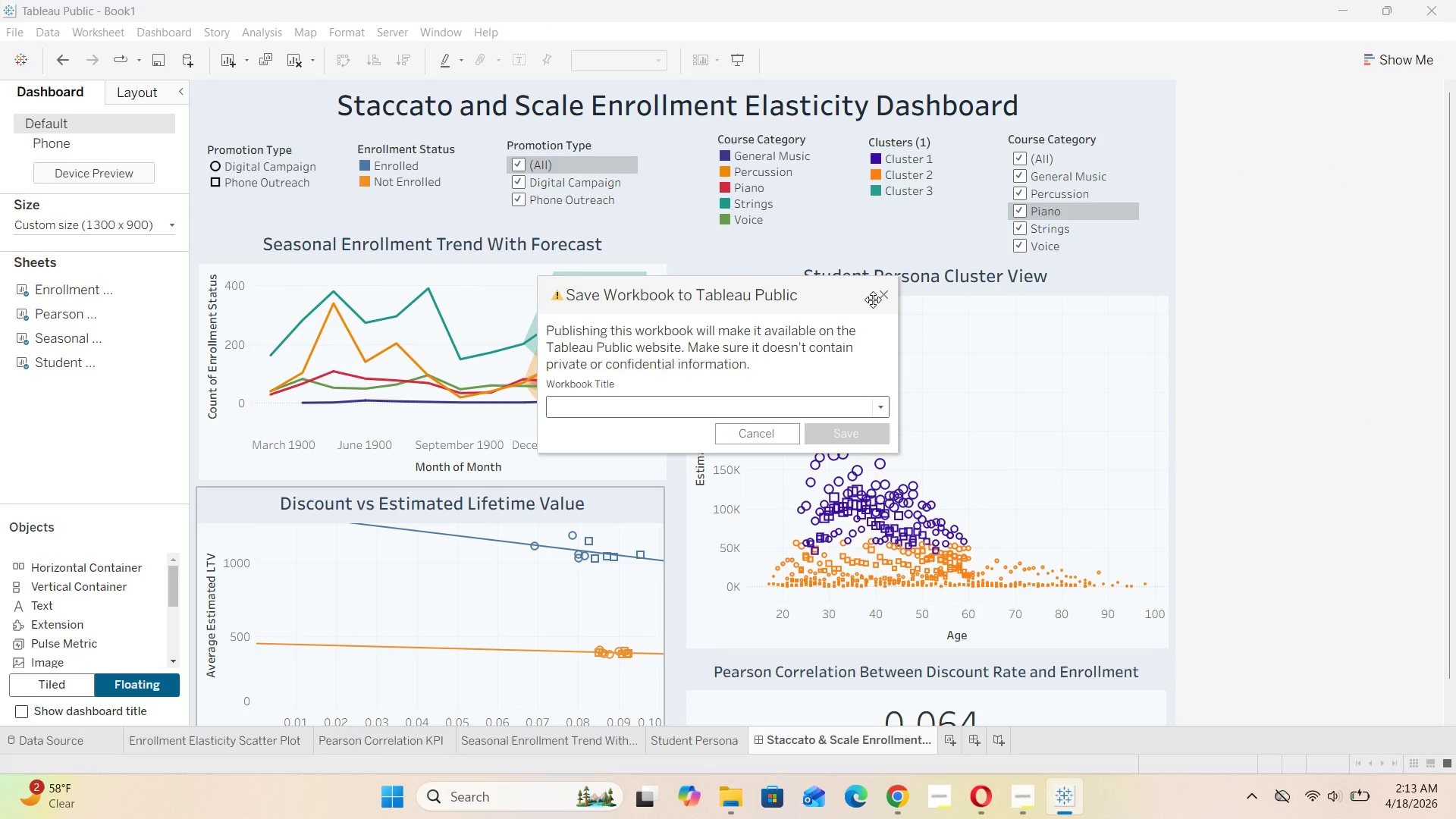 
left_click([614, 410])
 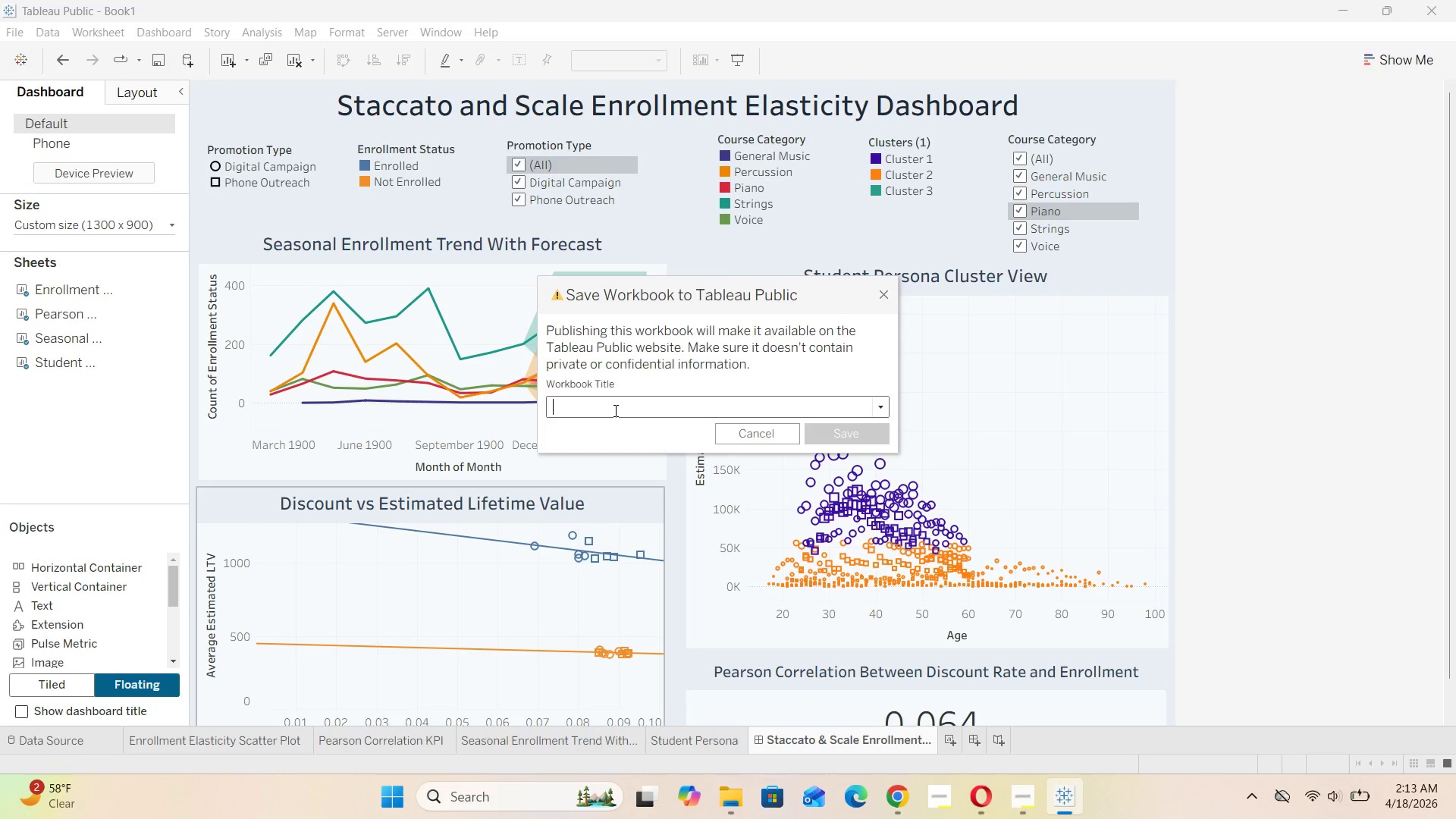 
type(Staccato and Scale EN)
key(Backspace)
type(nrollment S)
key(Backspace)
type(Elasticity Dashboard)
 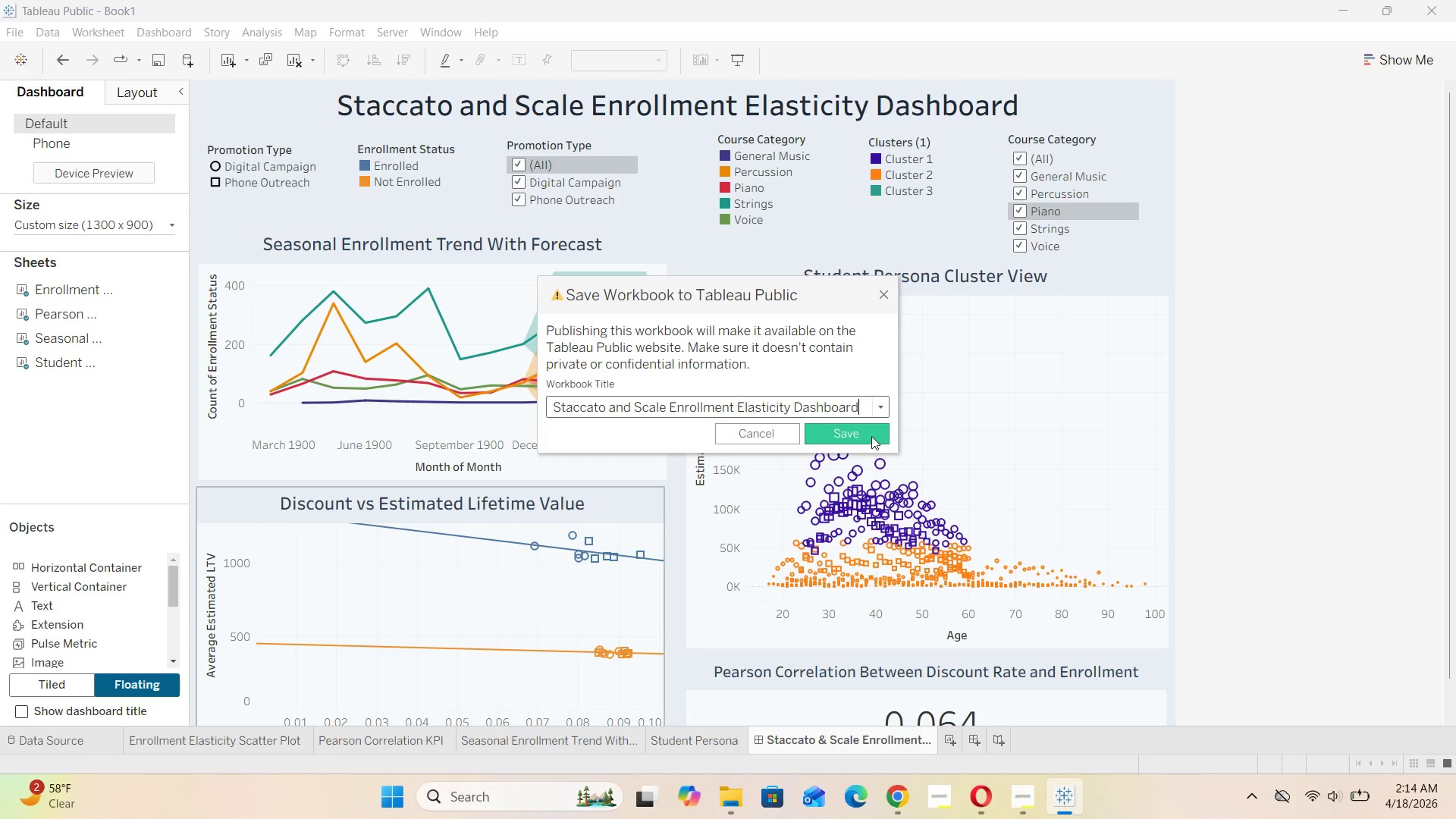 
left_click([859, 438])
 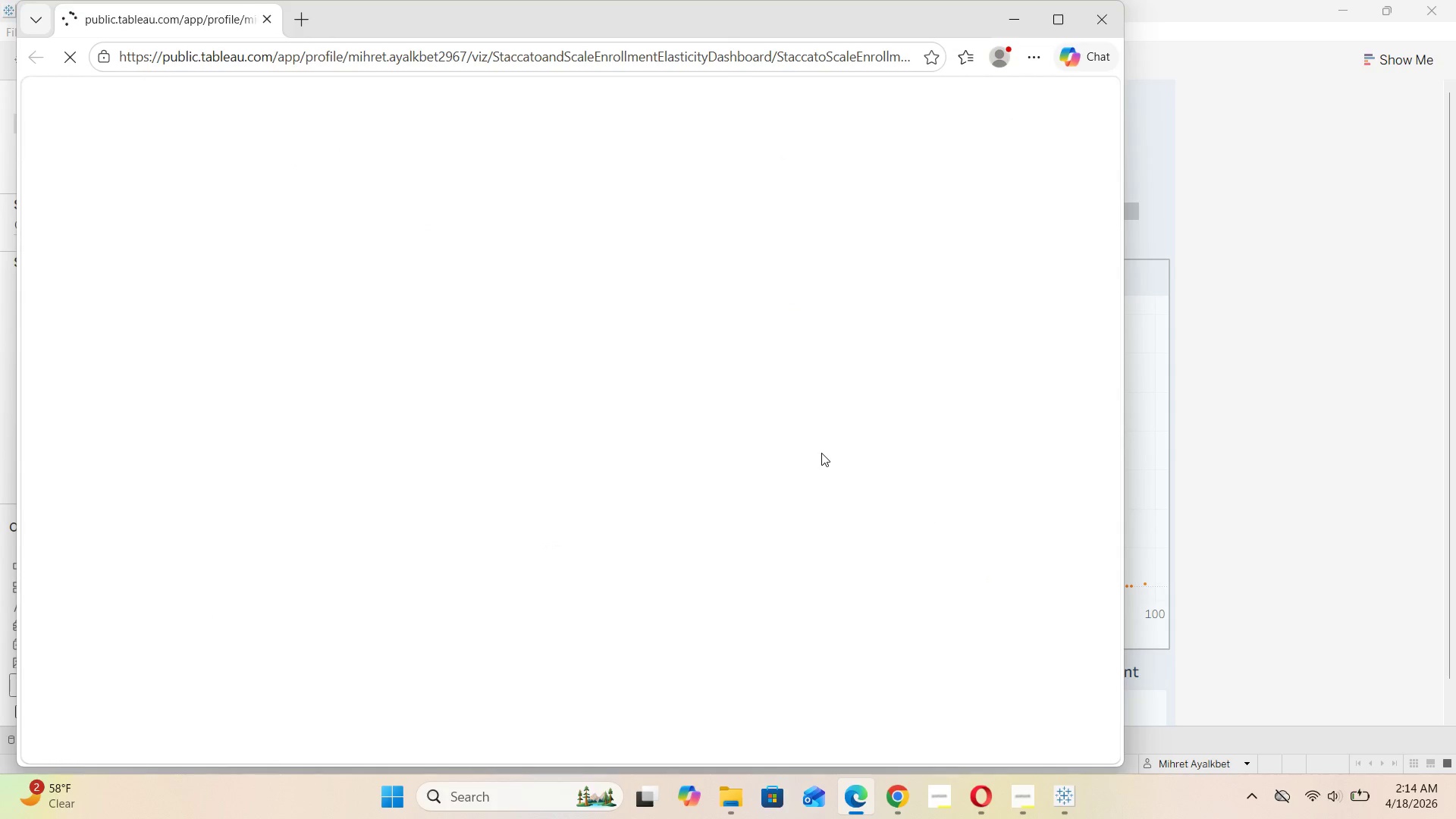 
wait(16.53)
 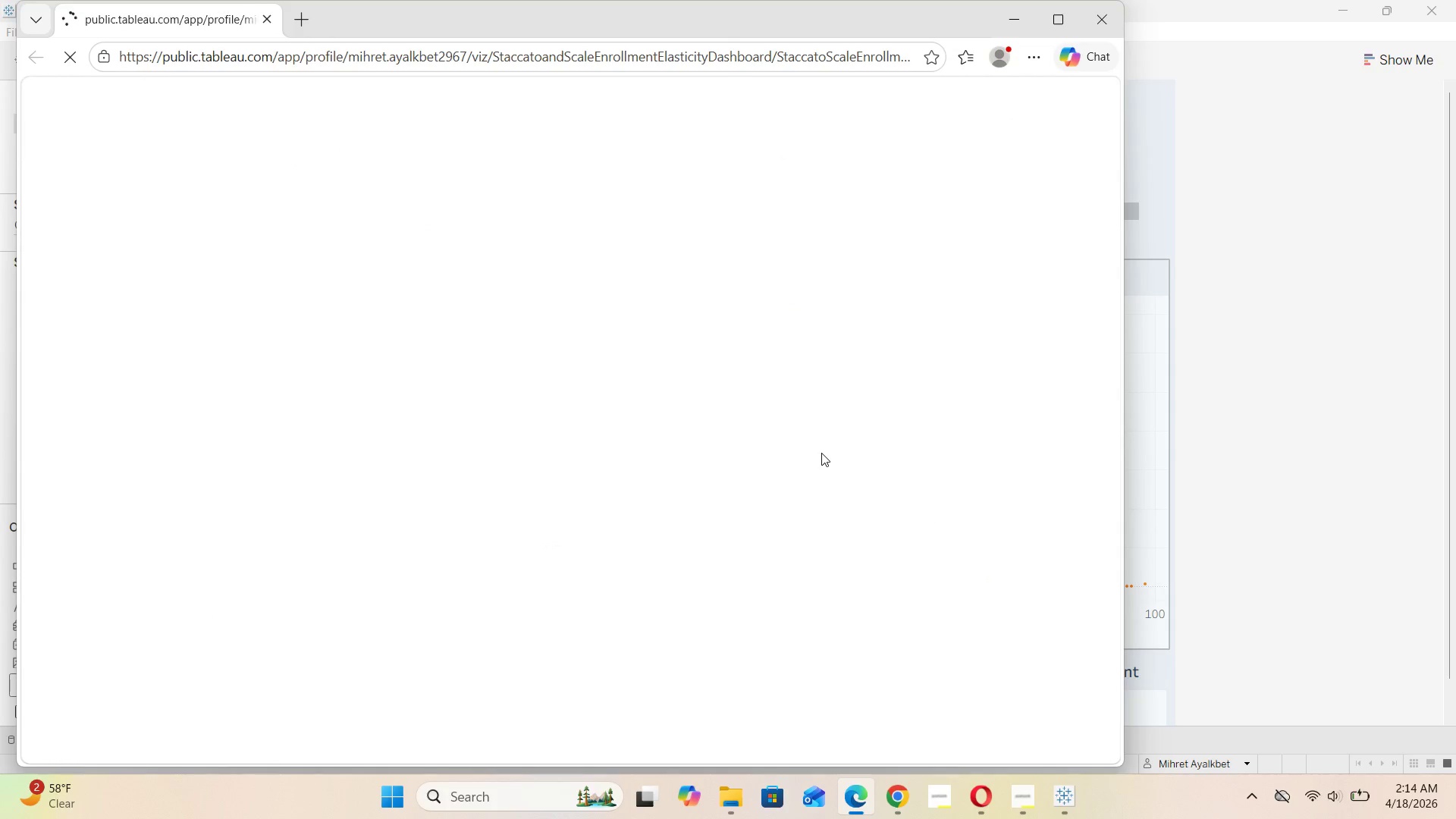 
left_click([1068, 20])
 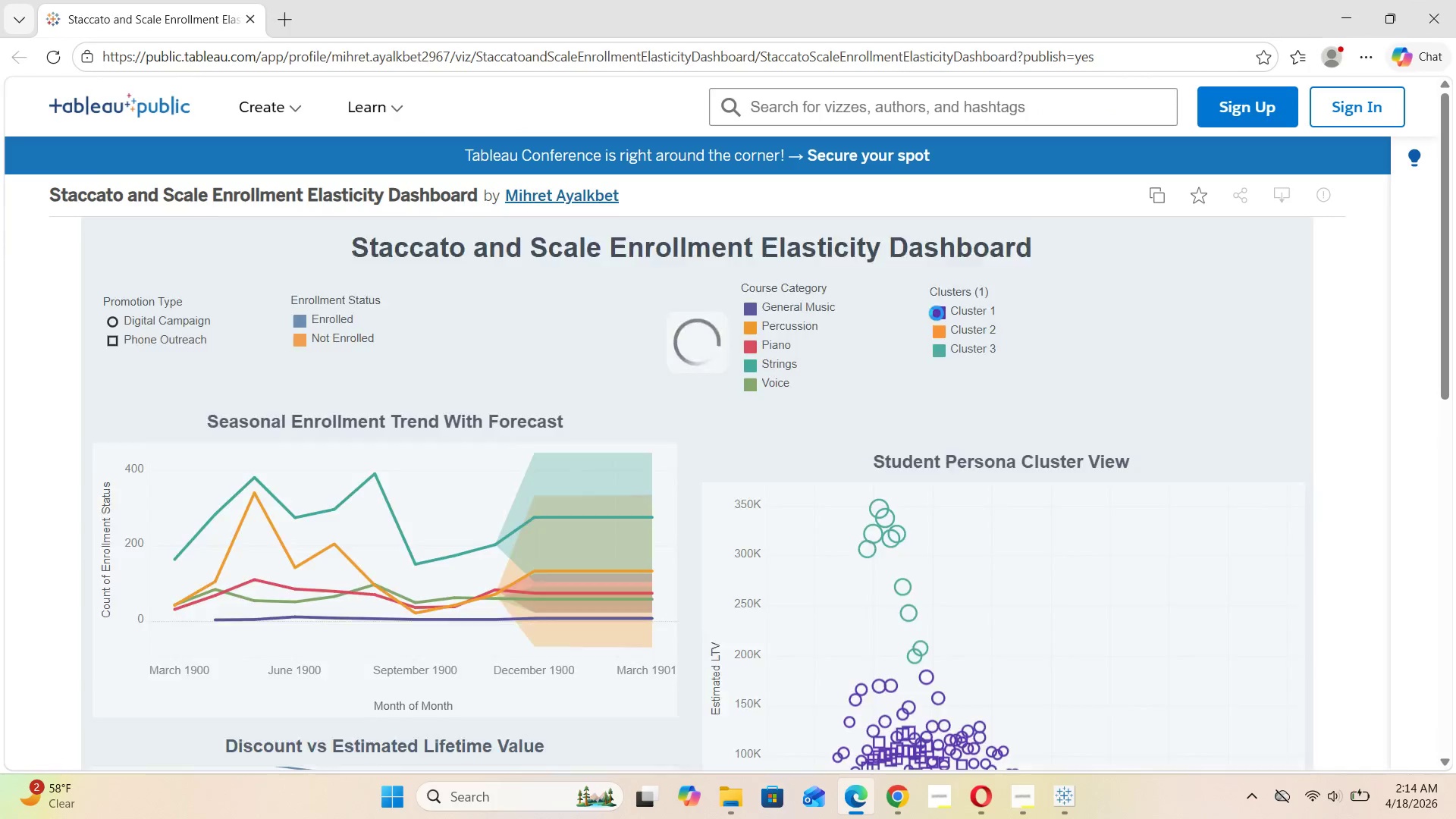 
scroll: coordinate [937, 313], scroll_direction: down, amount: 2.0
 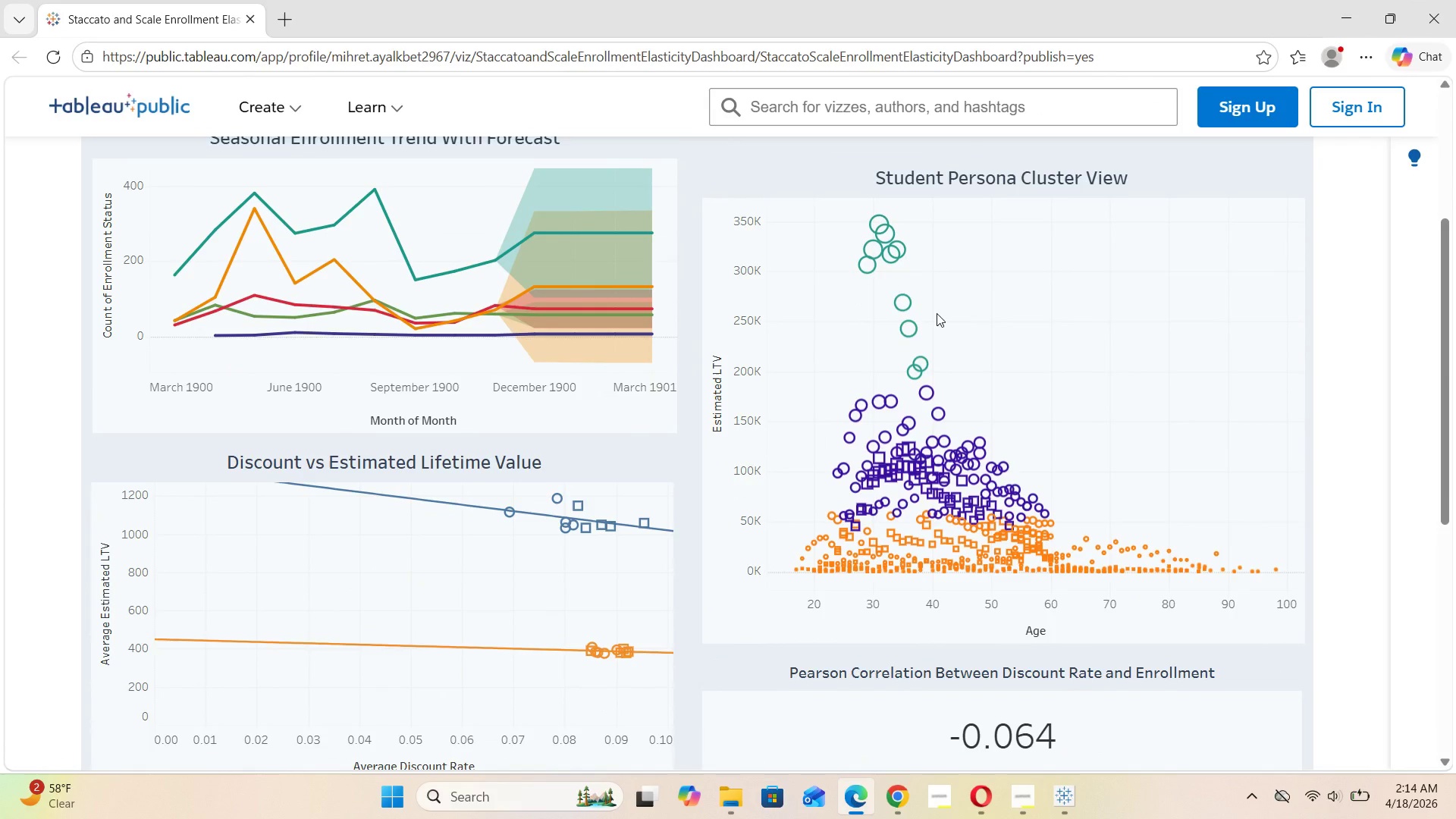 
scroll: coordinate [937, 313], scroll_direction: up, amount: 3.0
 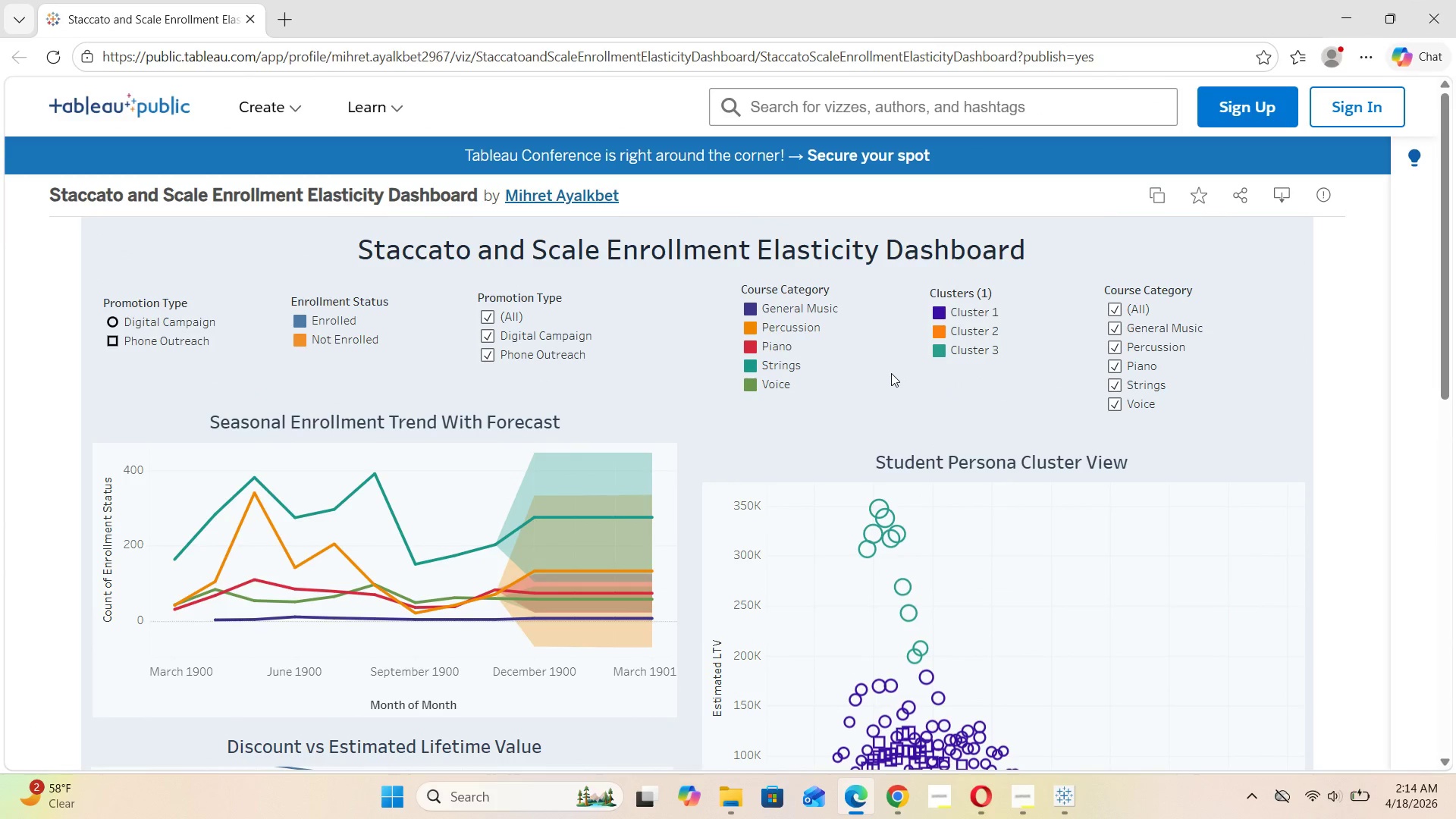 
scroll: coordinate [881, 370], scroll_direction: down, amount: 5.0
 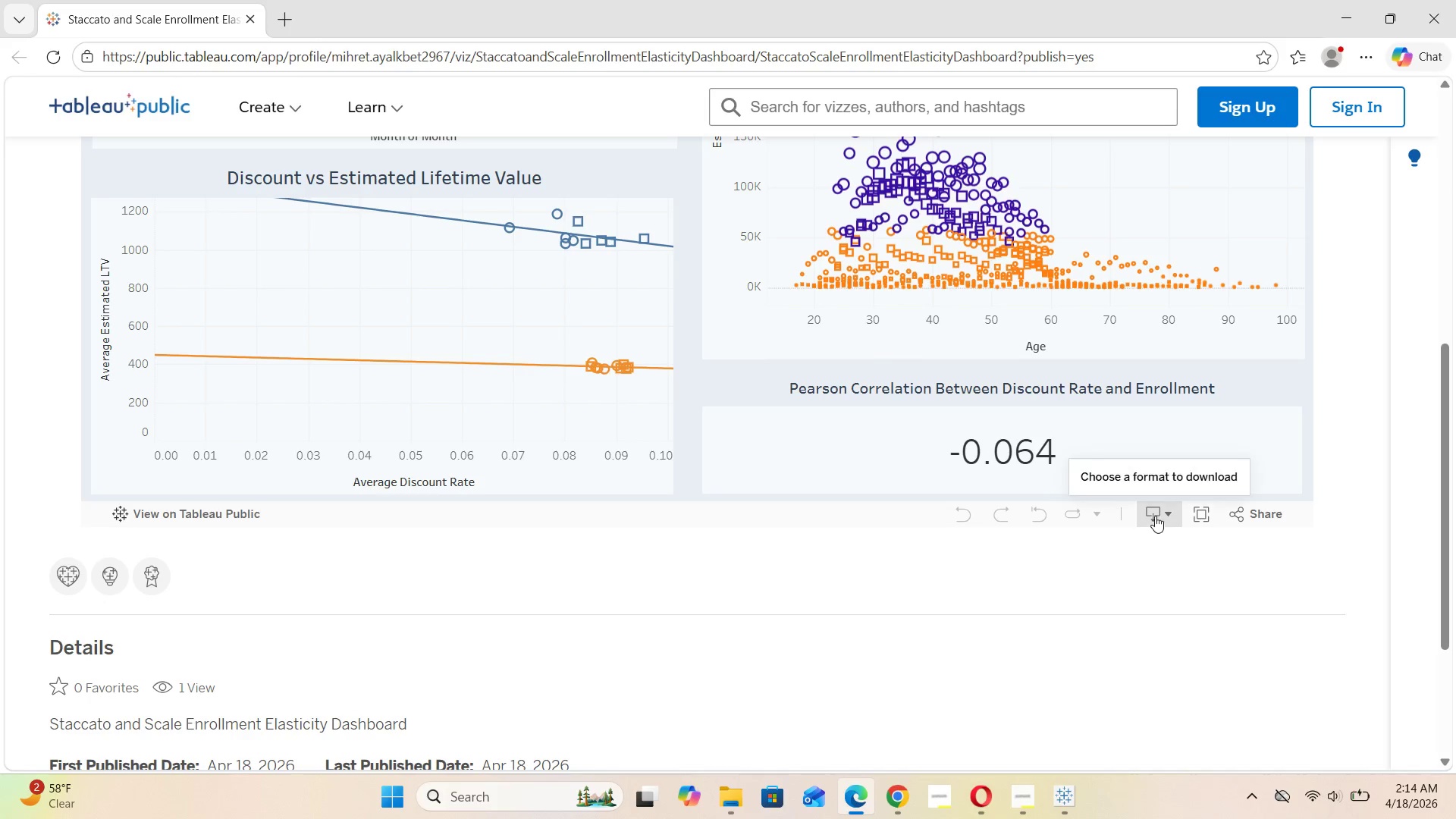 
scroll: coordinate [1172, 459], scroll_direction: up, amount: 9.0
 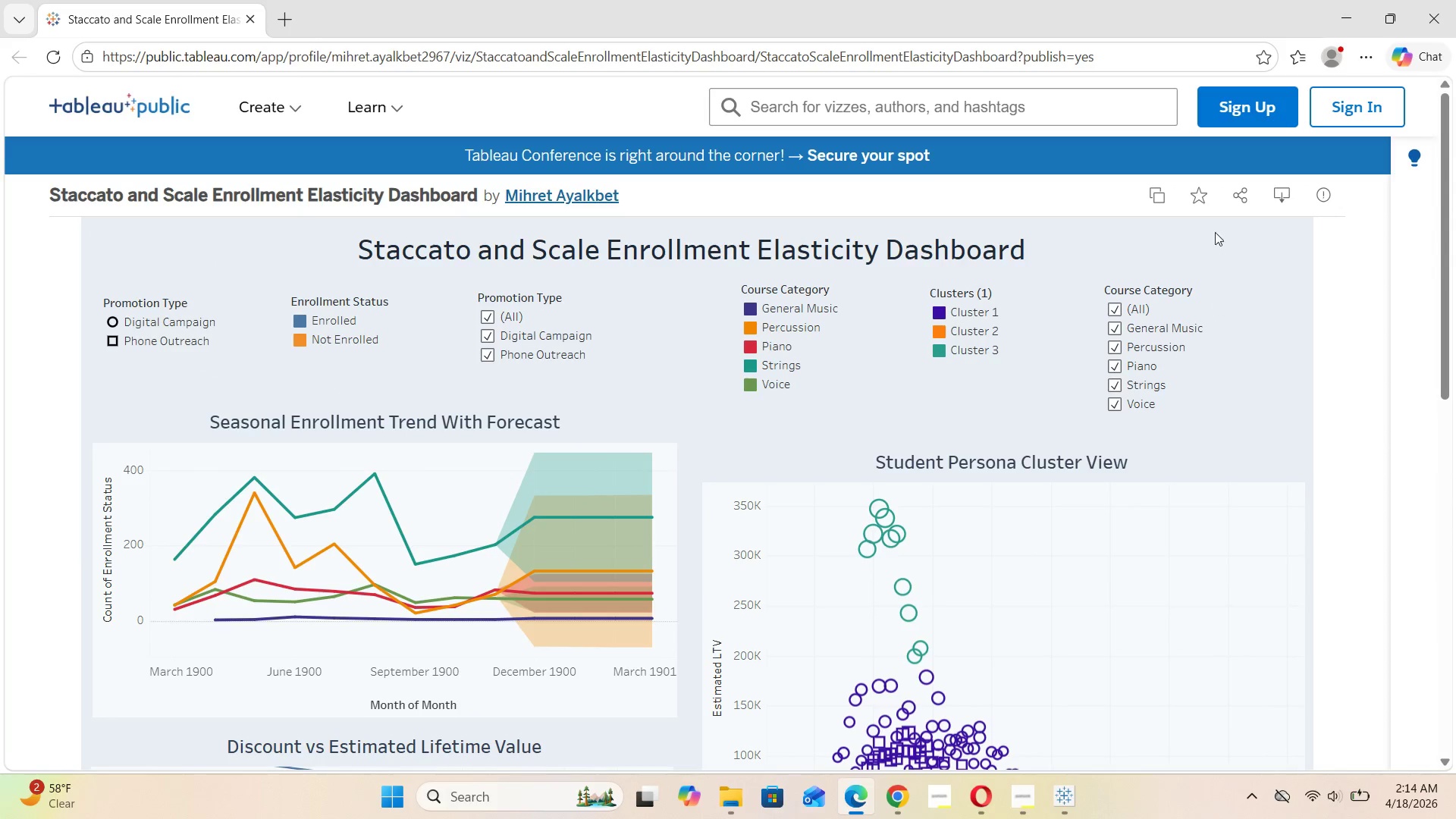 
mouse_move([1250, 214])
 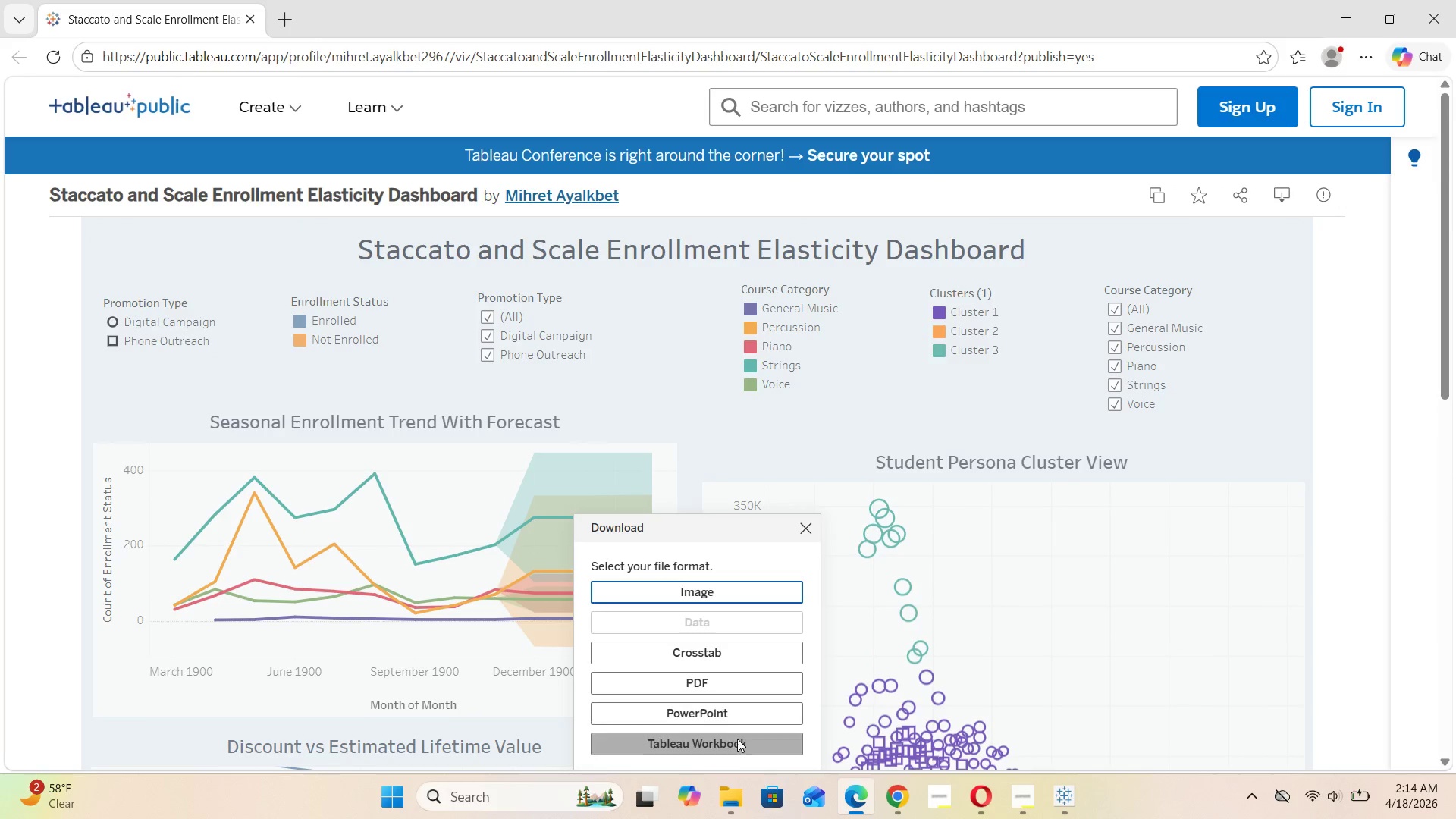 
left_click([736, 739])
 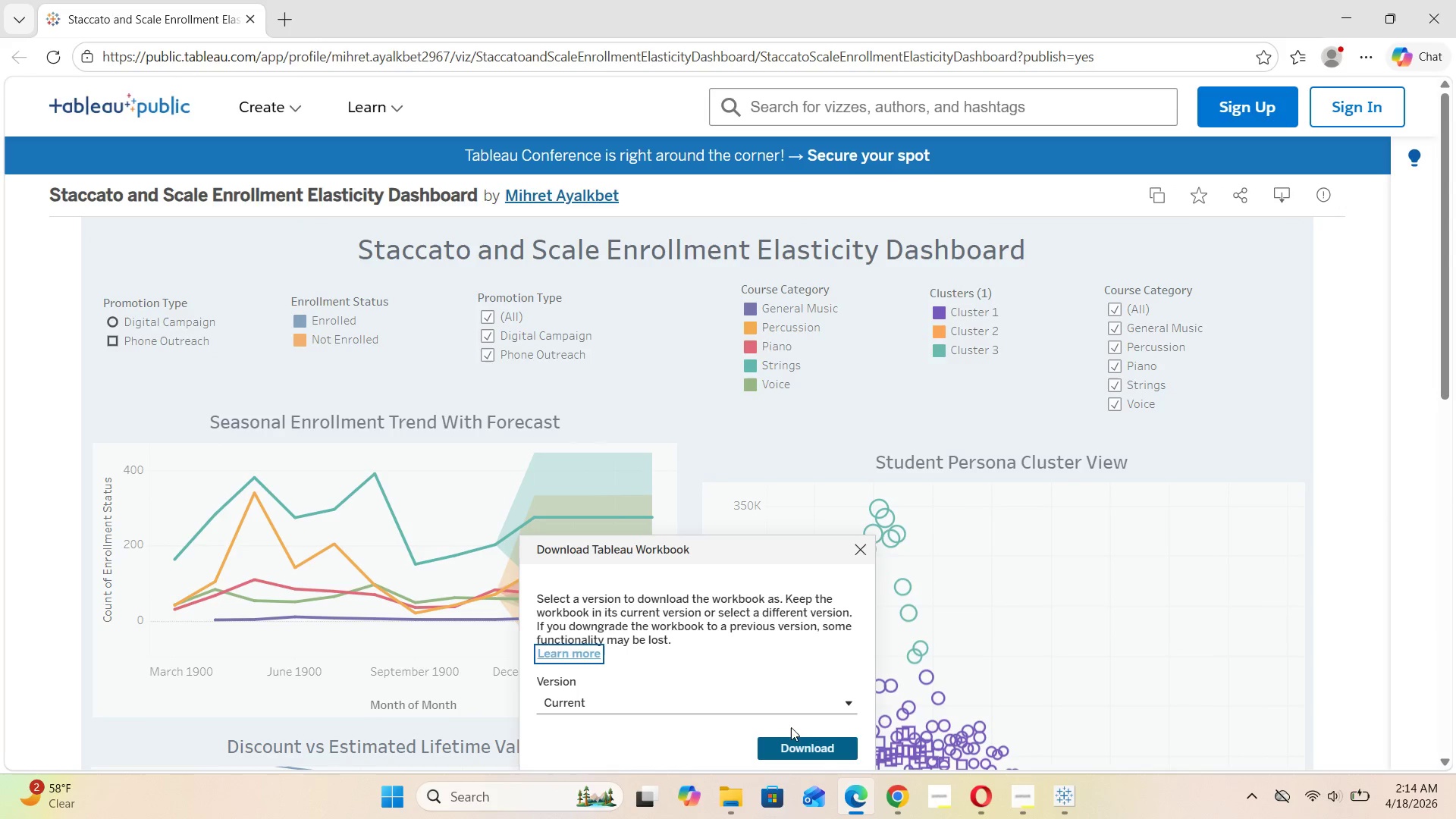 
left_click([803, 751])
 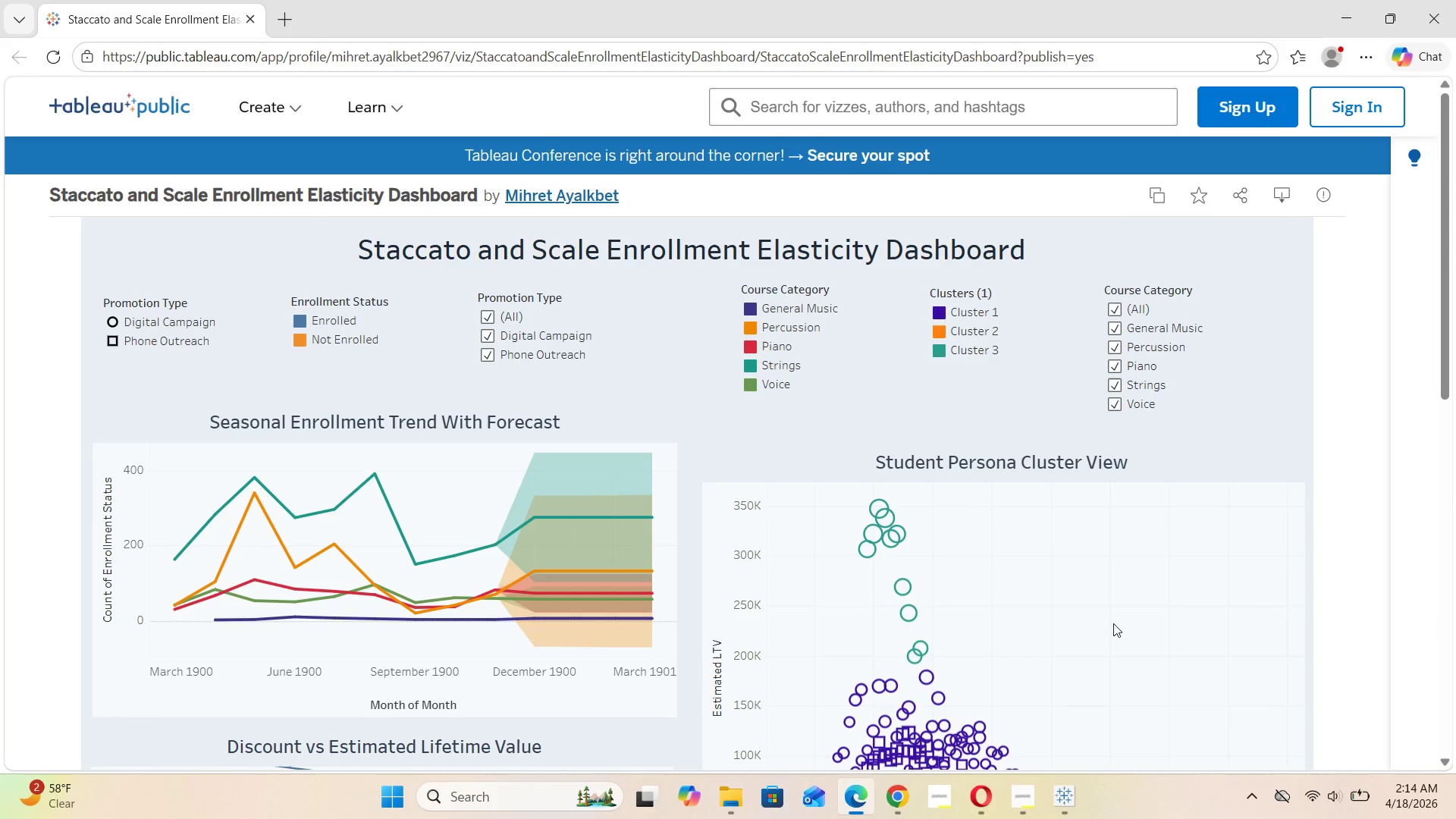 
scroll: coordinate [1120, 613], scroll_direction: down, amount: 9.0
 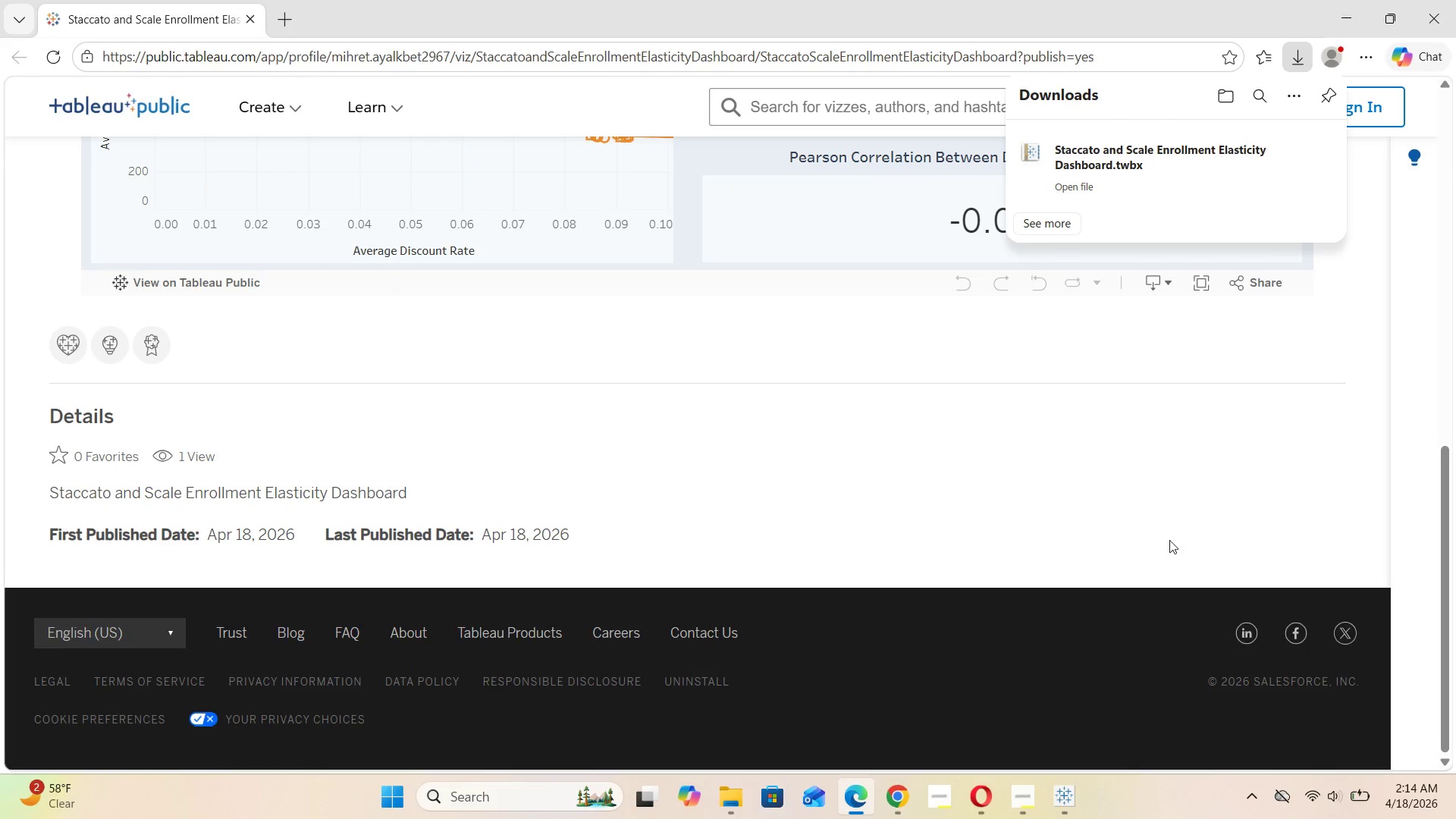 
scroll: coordinate [1176, 532], scroll_direction: up, amount: 7.0
 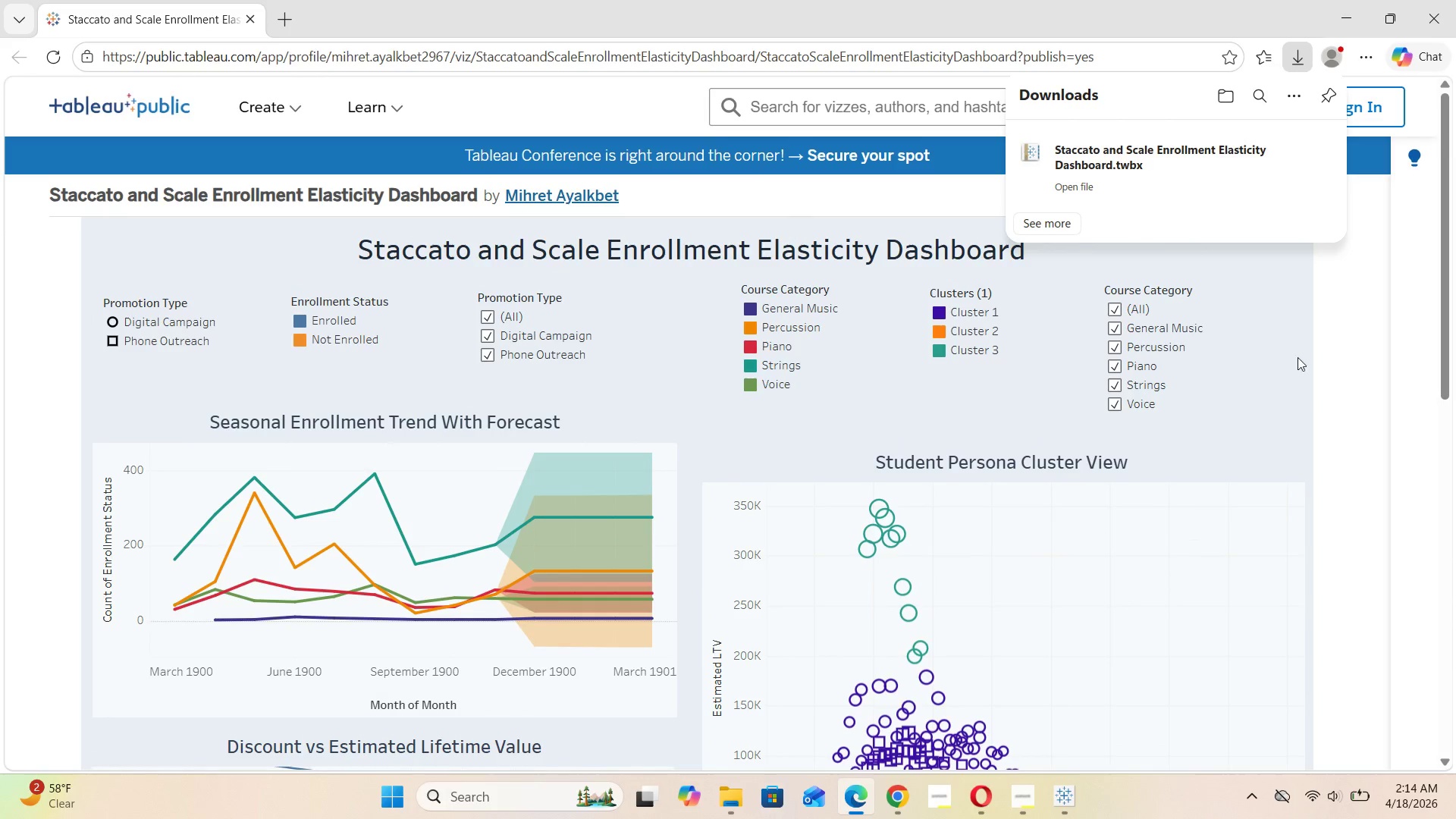 
left_click([1348, 309])
 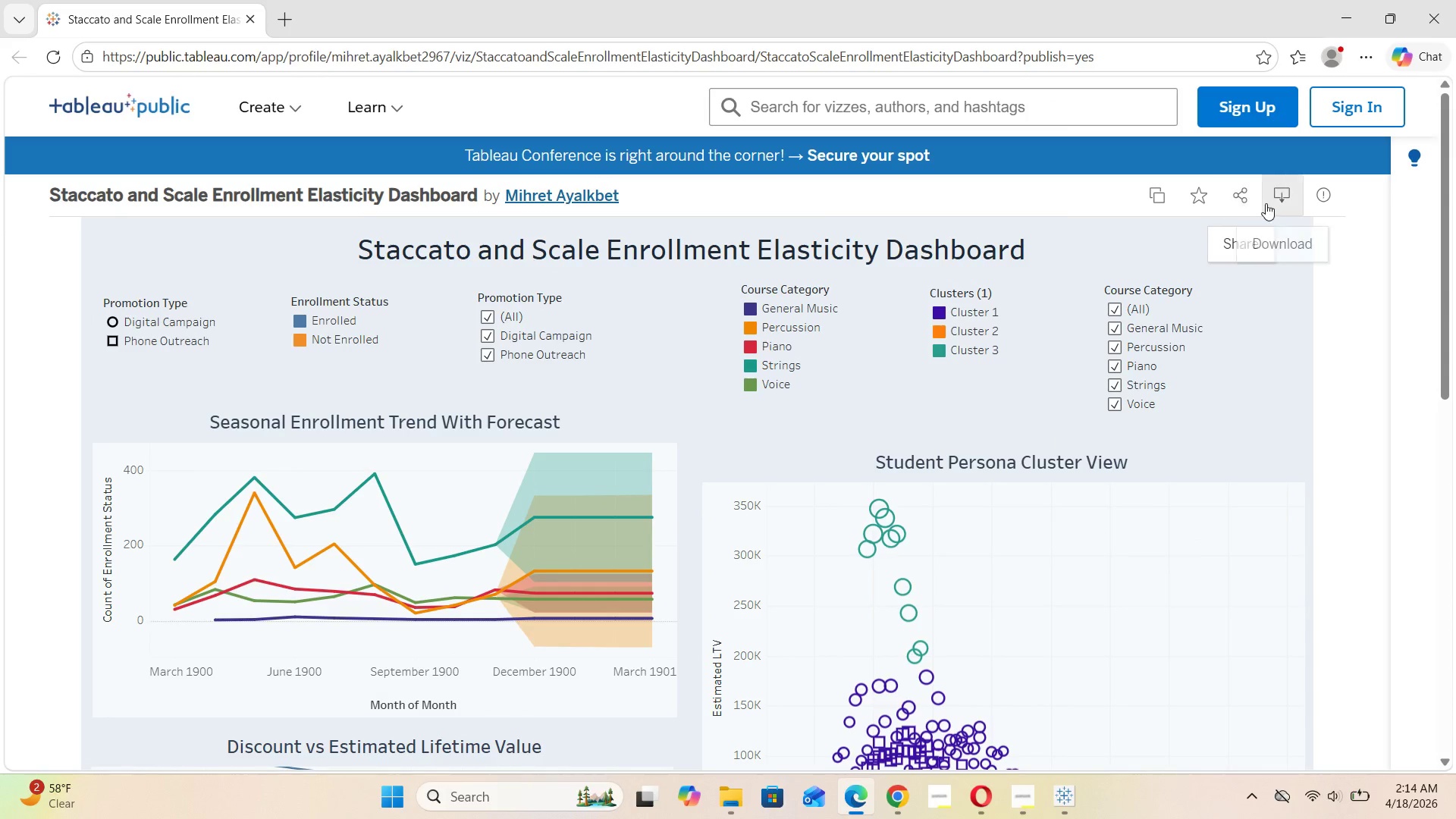 
left_click([1269, 202])
 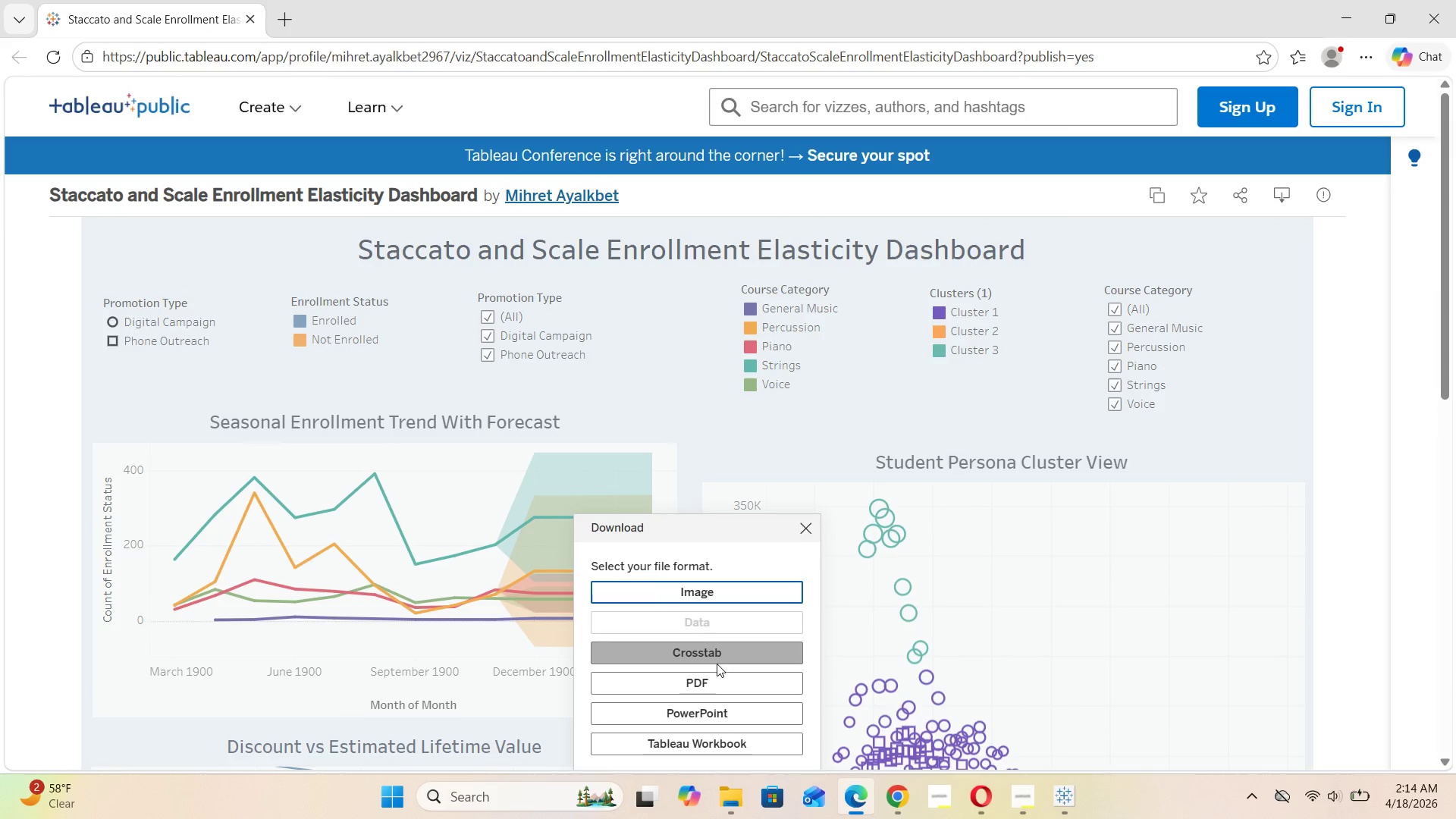 
left_click([713, 676])
 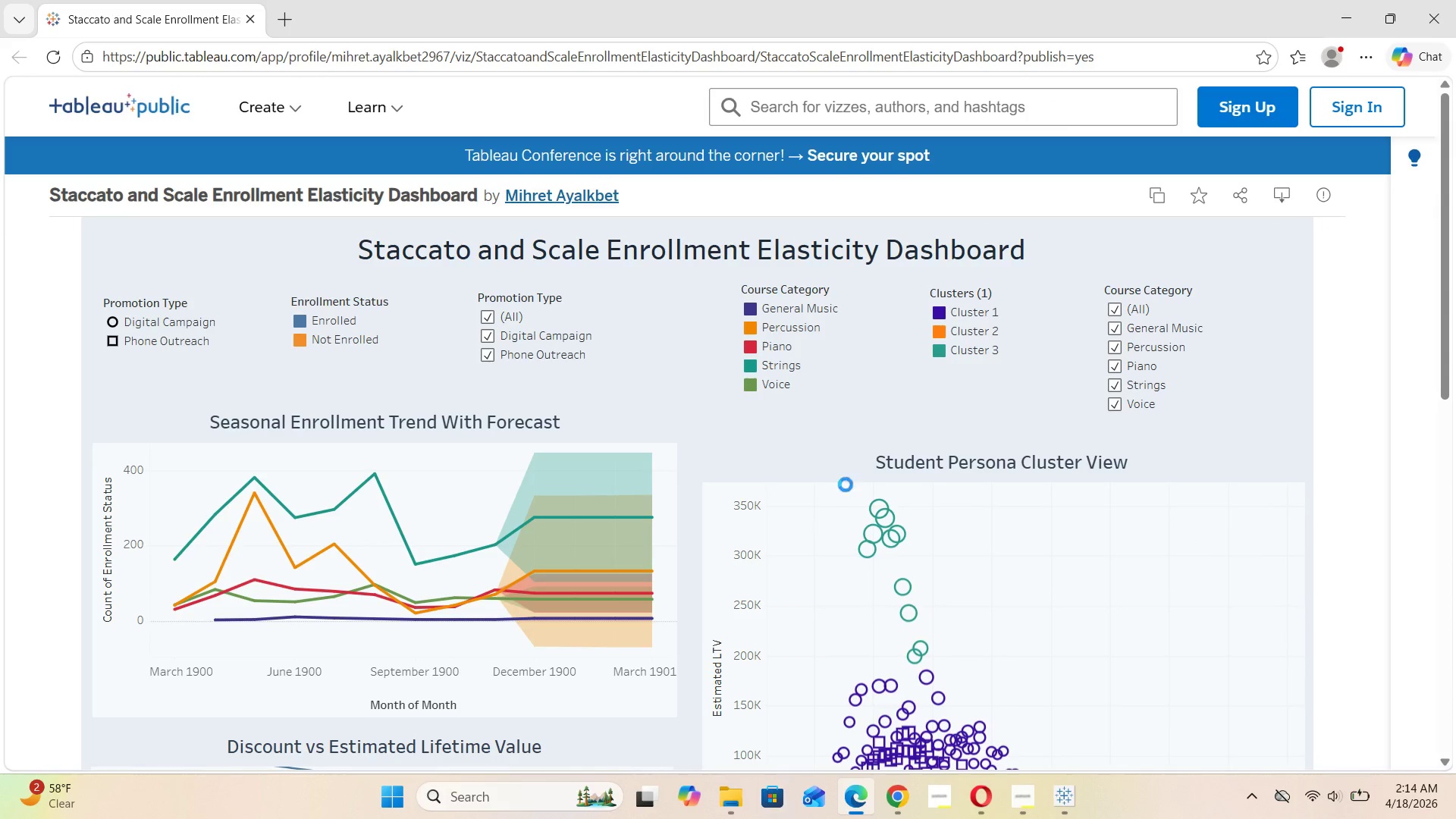 
mouse_move([874, 470])
 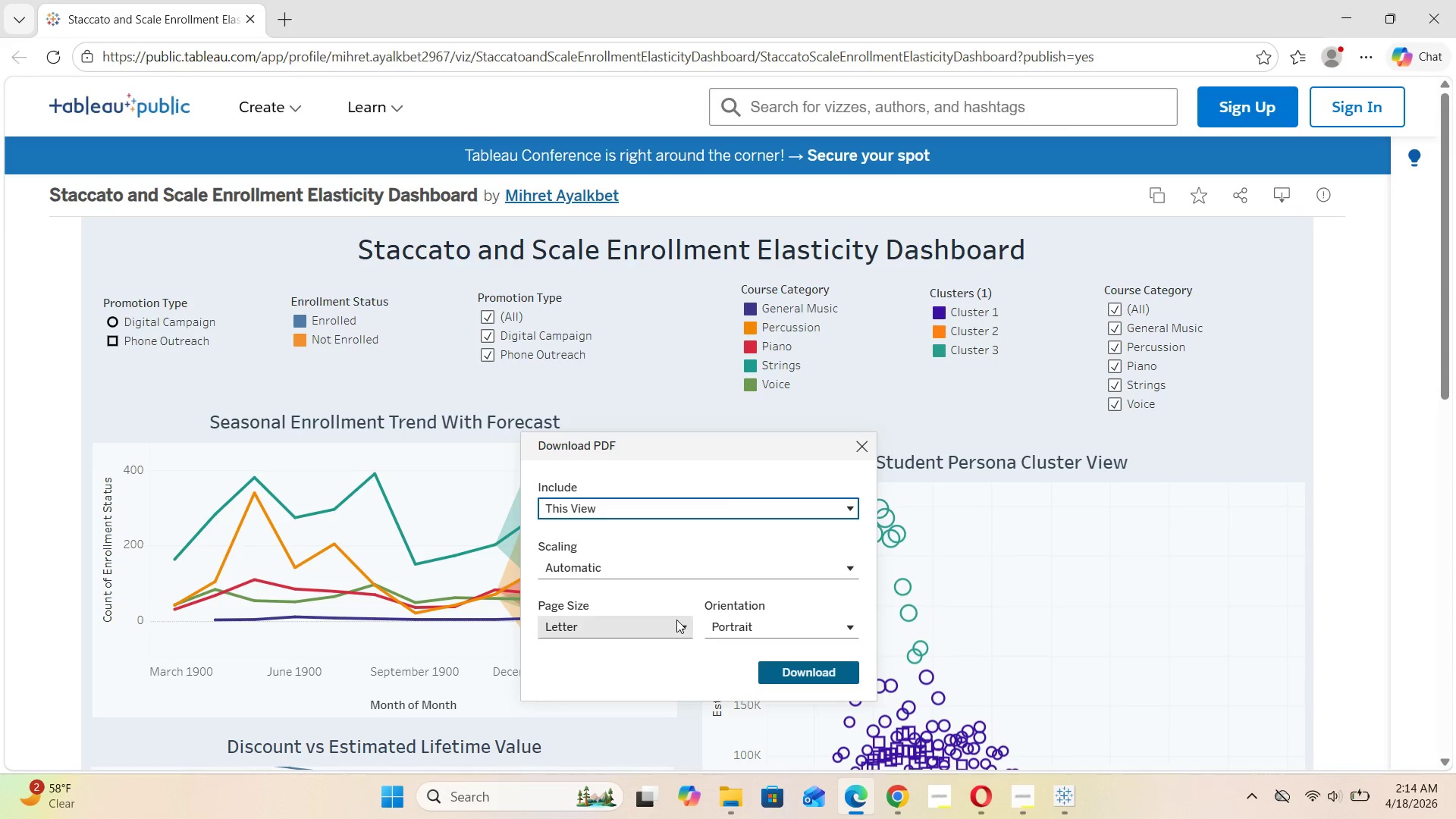 
left_click([670, 622])
 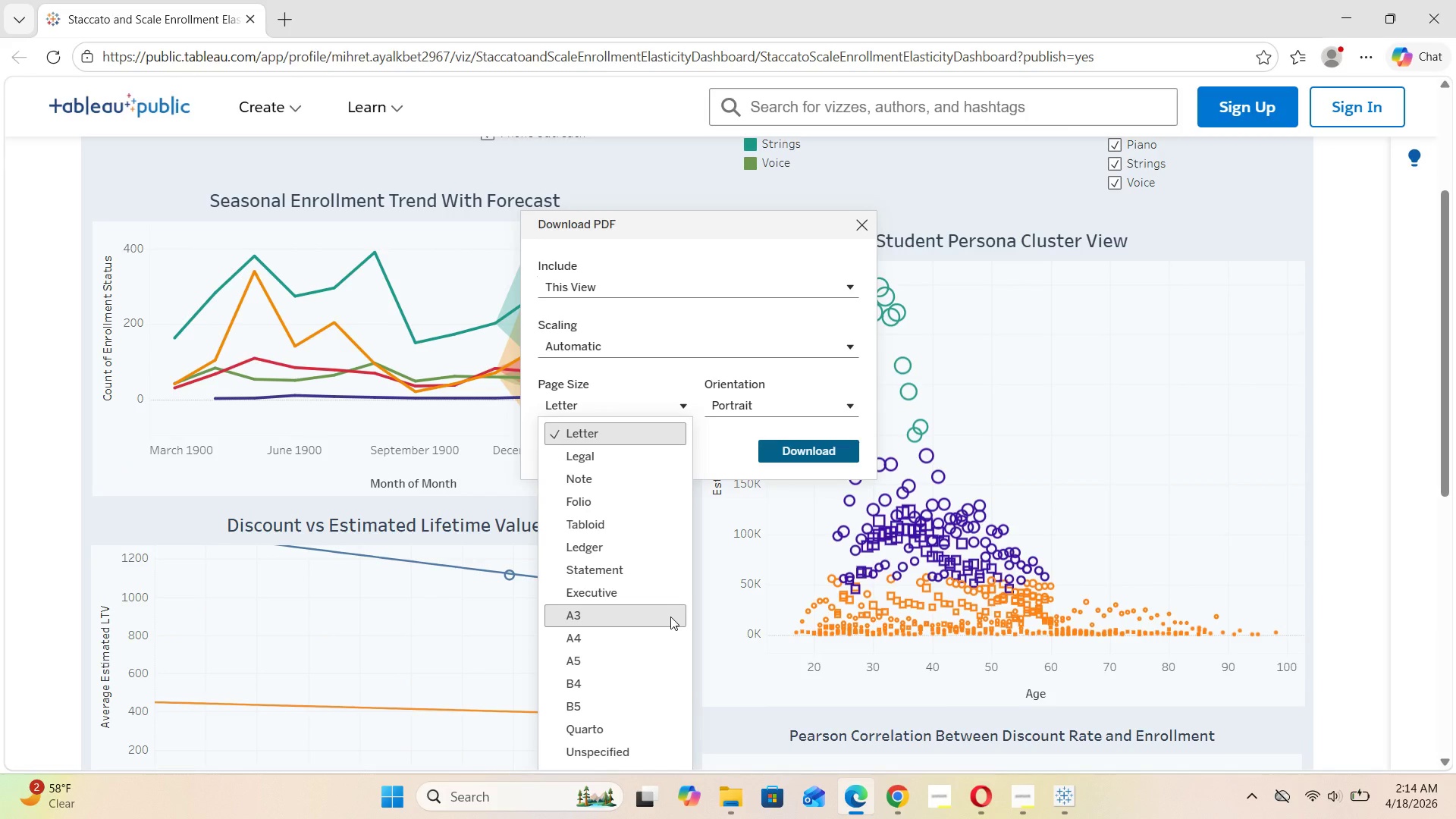 
scroll: coordinate [670, 617], scroll_direction: none, amount: 0.0
 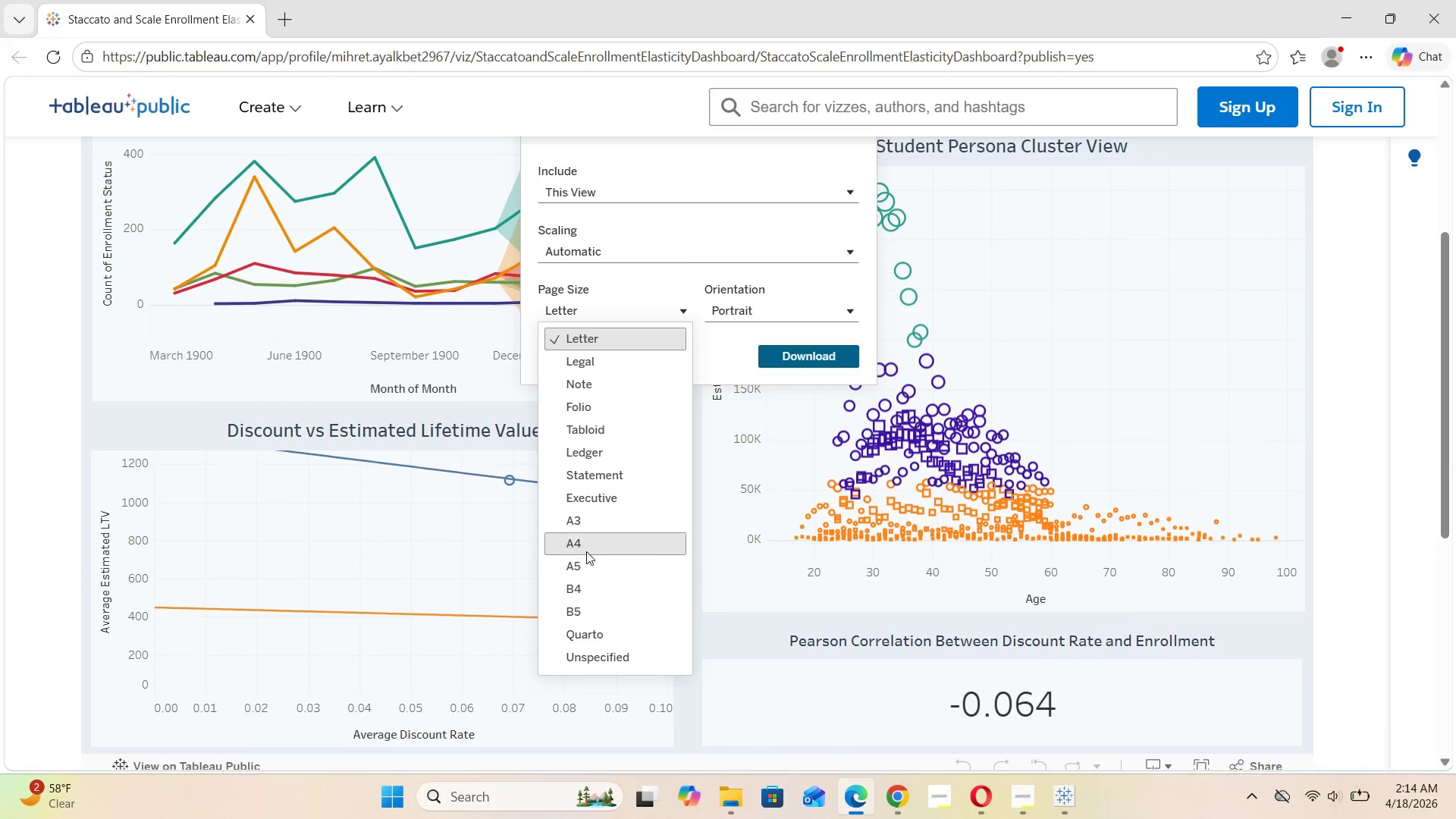 
left_click([588, 545])
 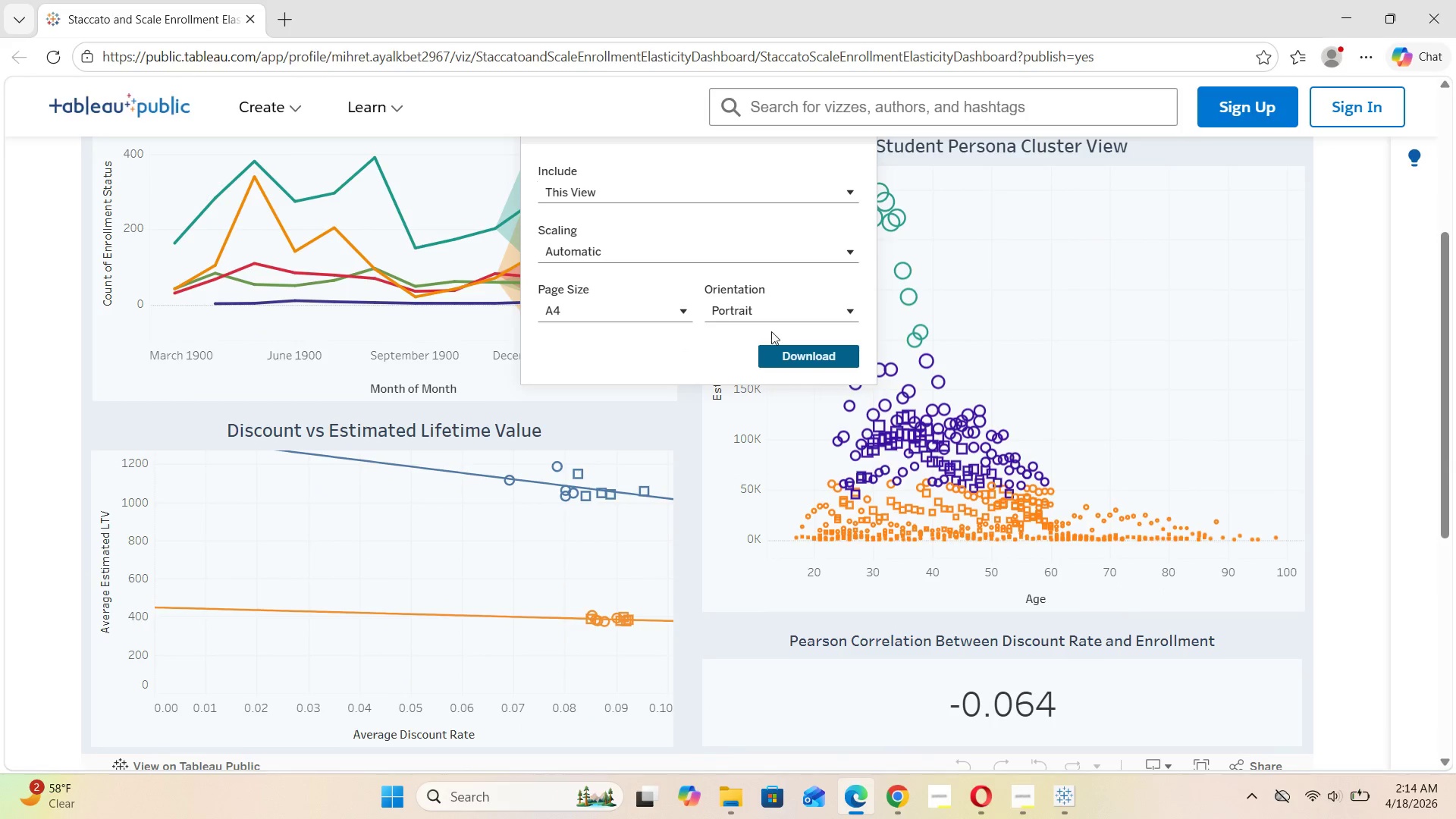 
left_click([789, 319])
 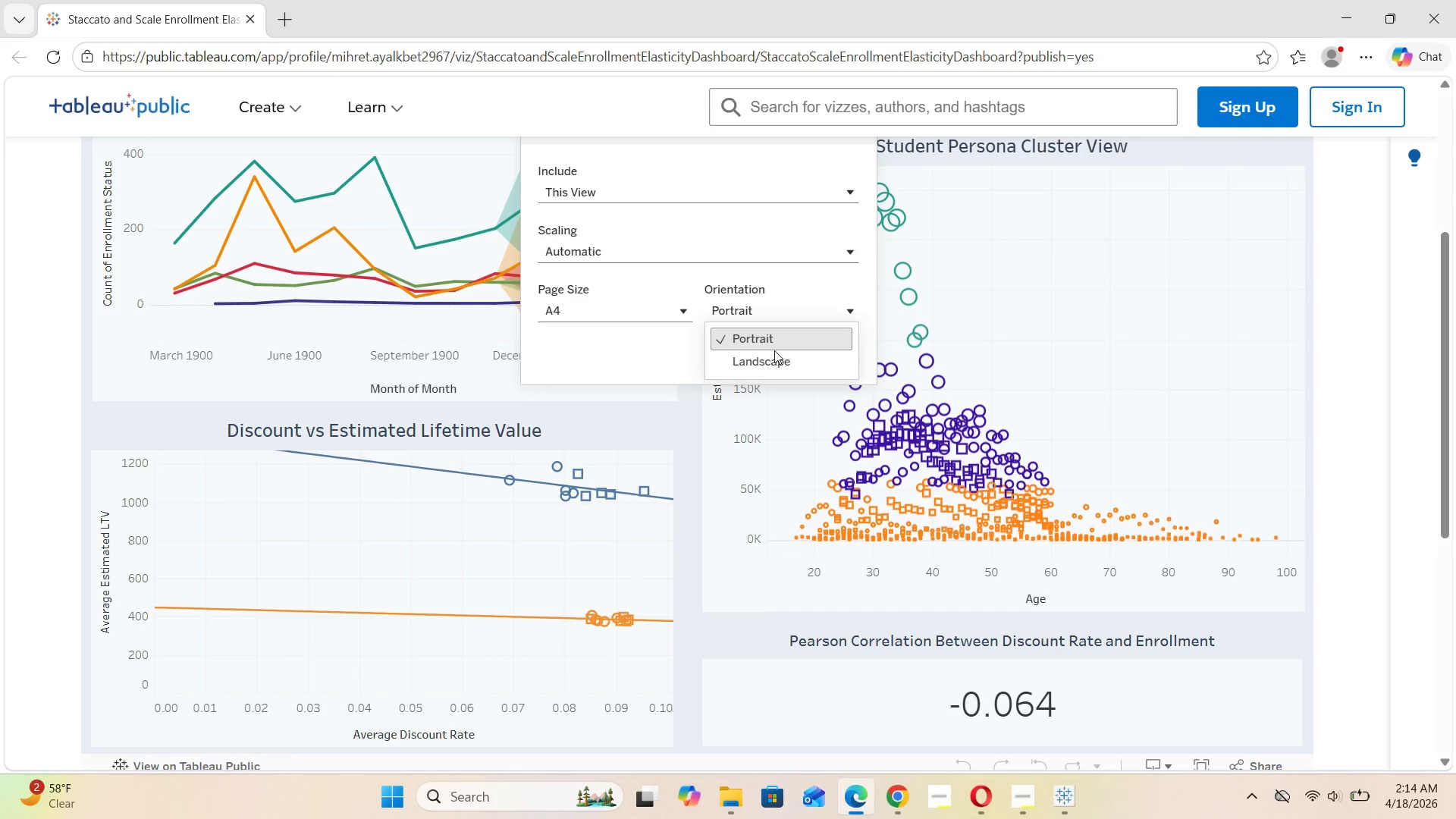 
left_click([771, 355])
 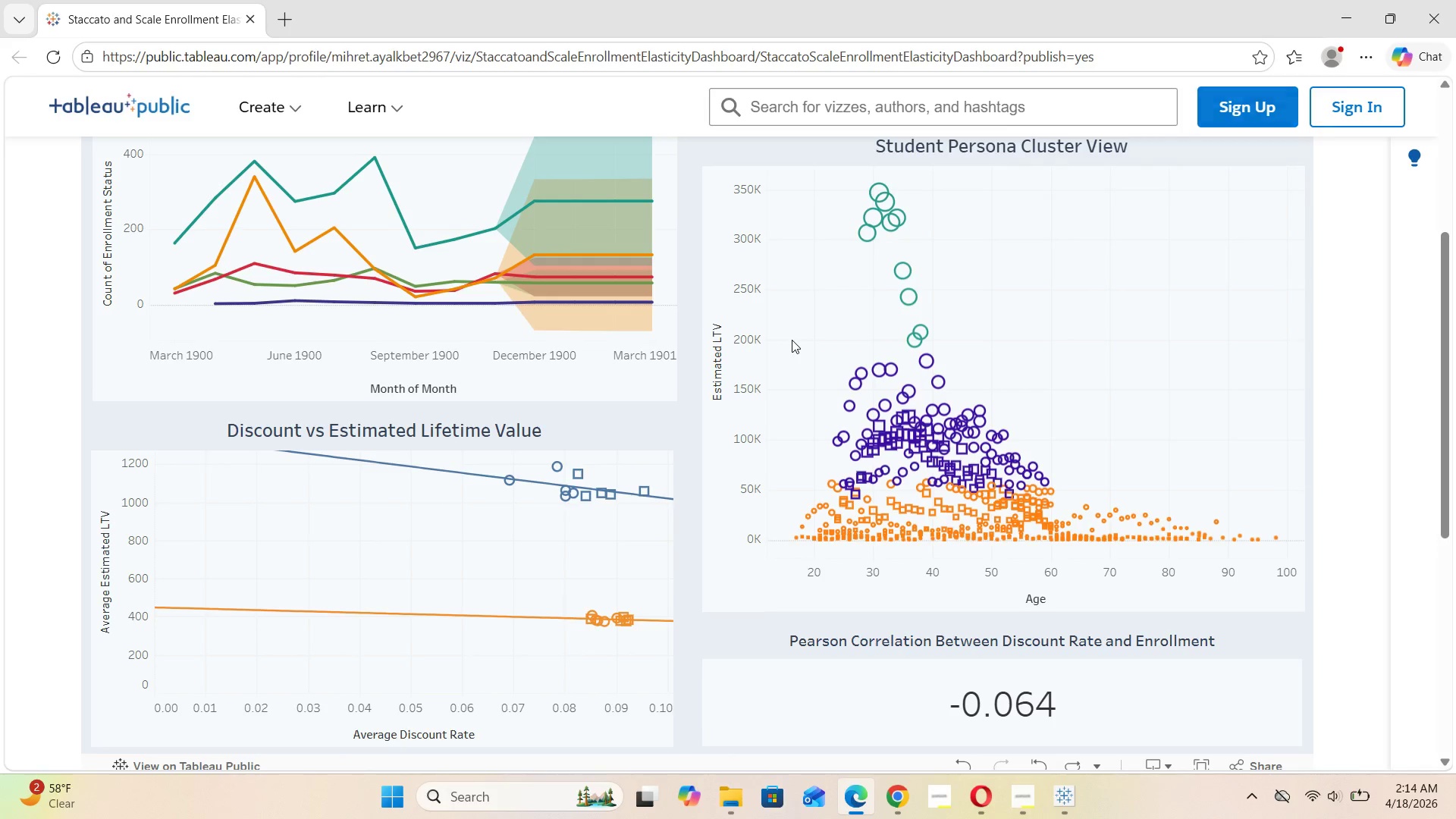 